 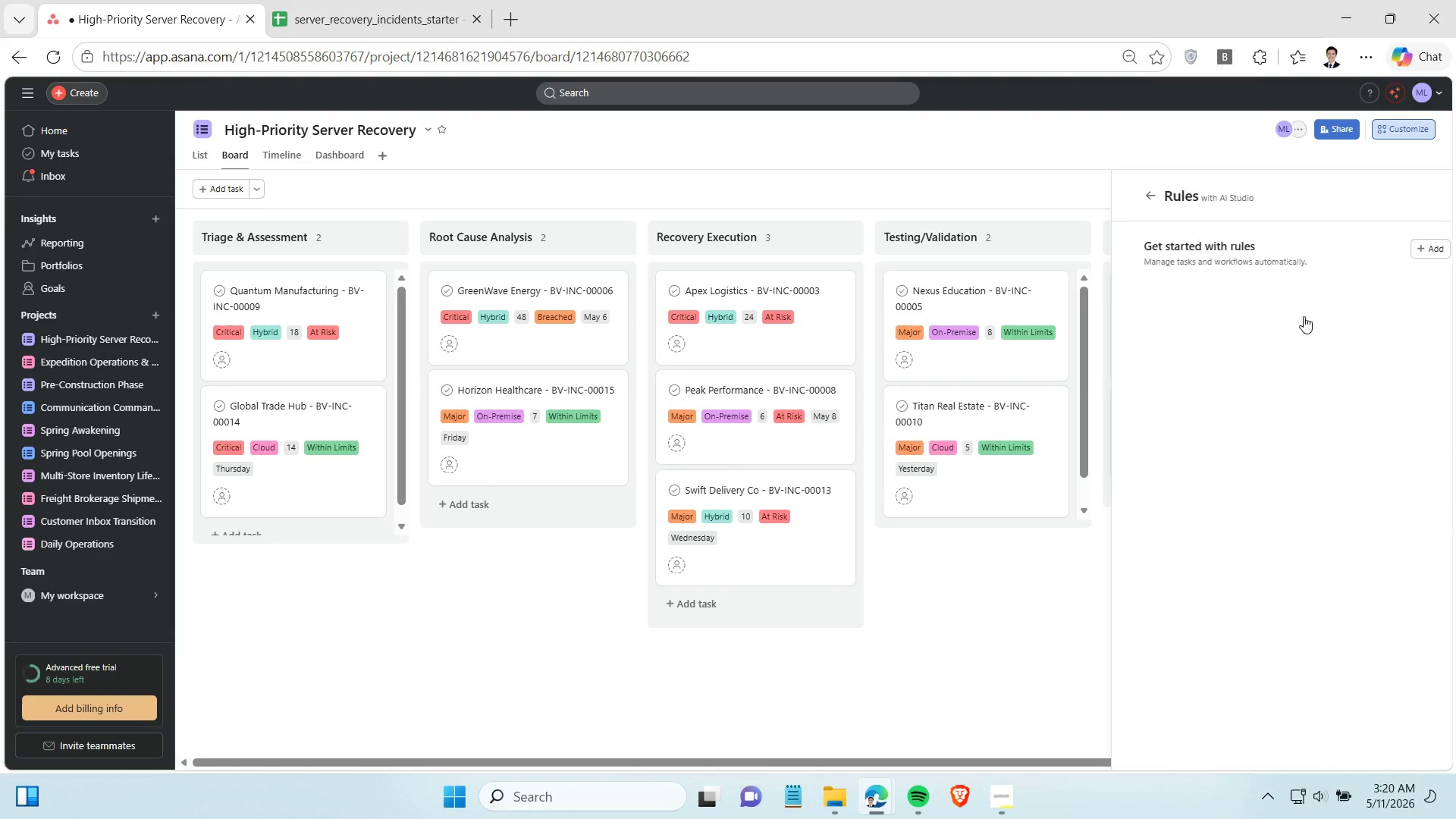 
left_click([1410, 254])
 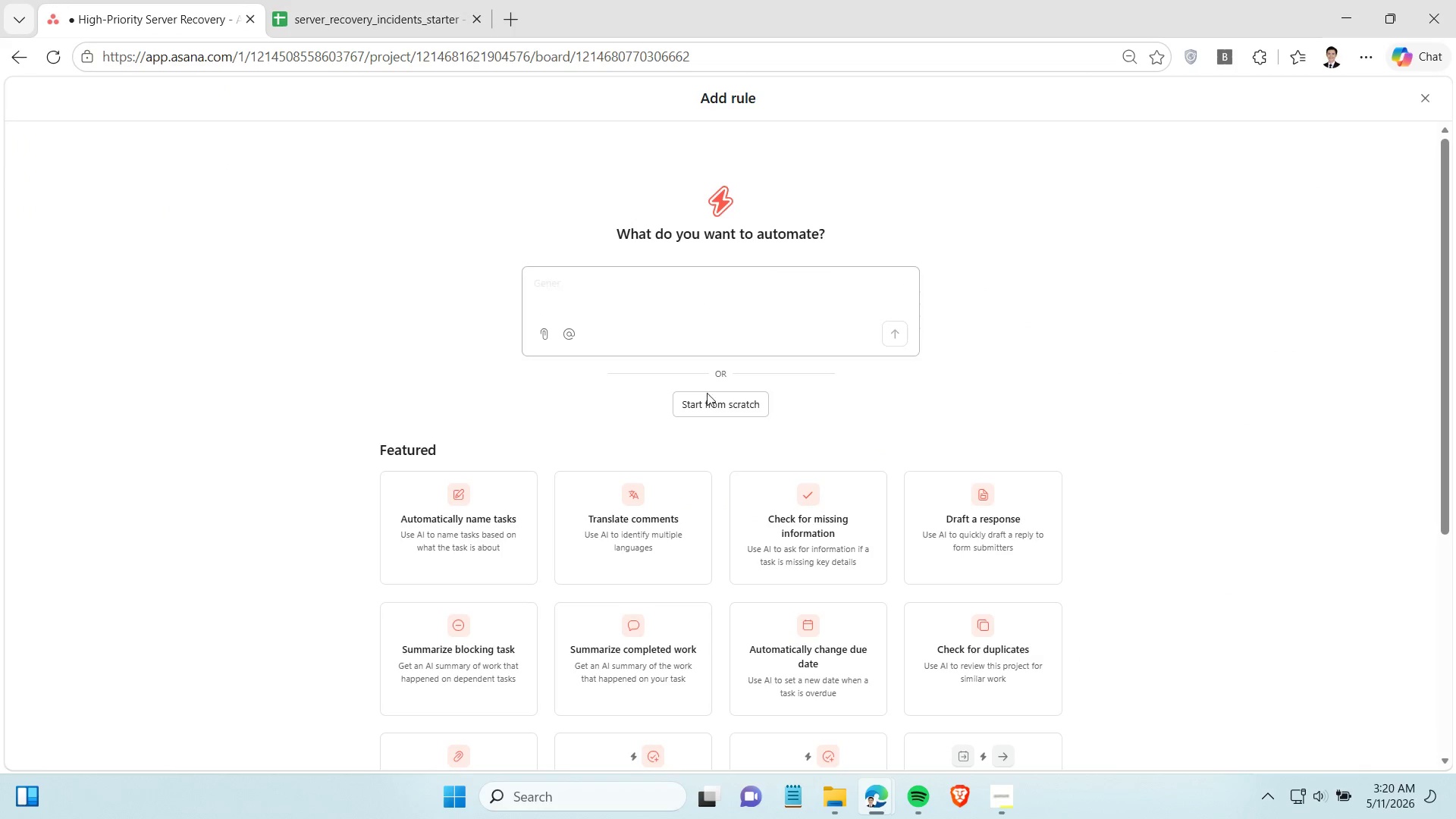 
left_click([726, 406])
 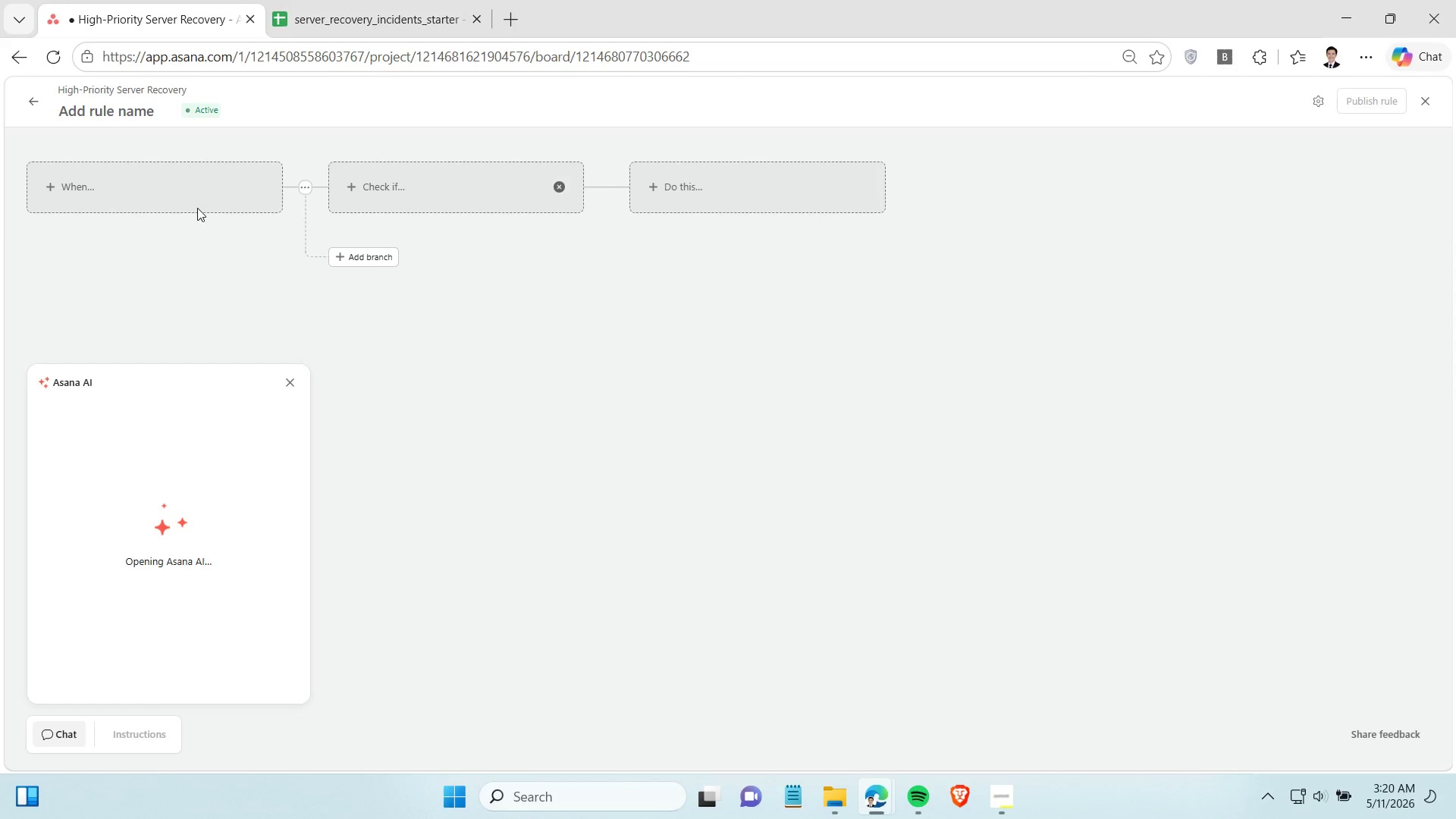 
left_click([189, 196])
 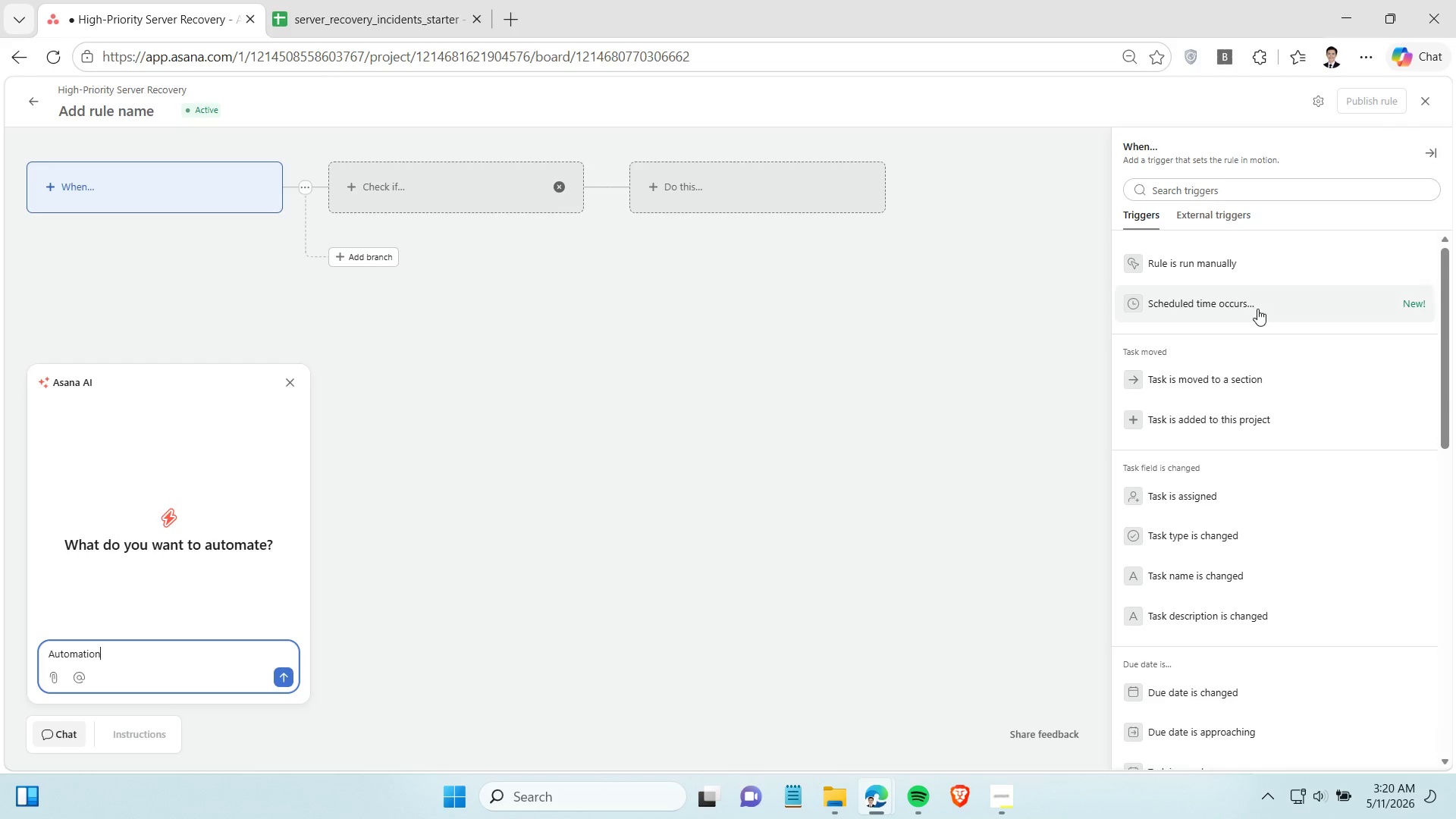 
left_click([1254, 378])
 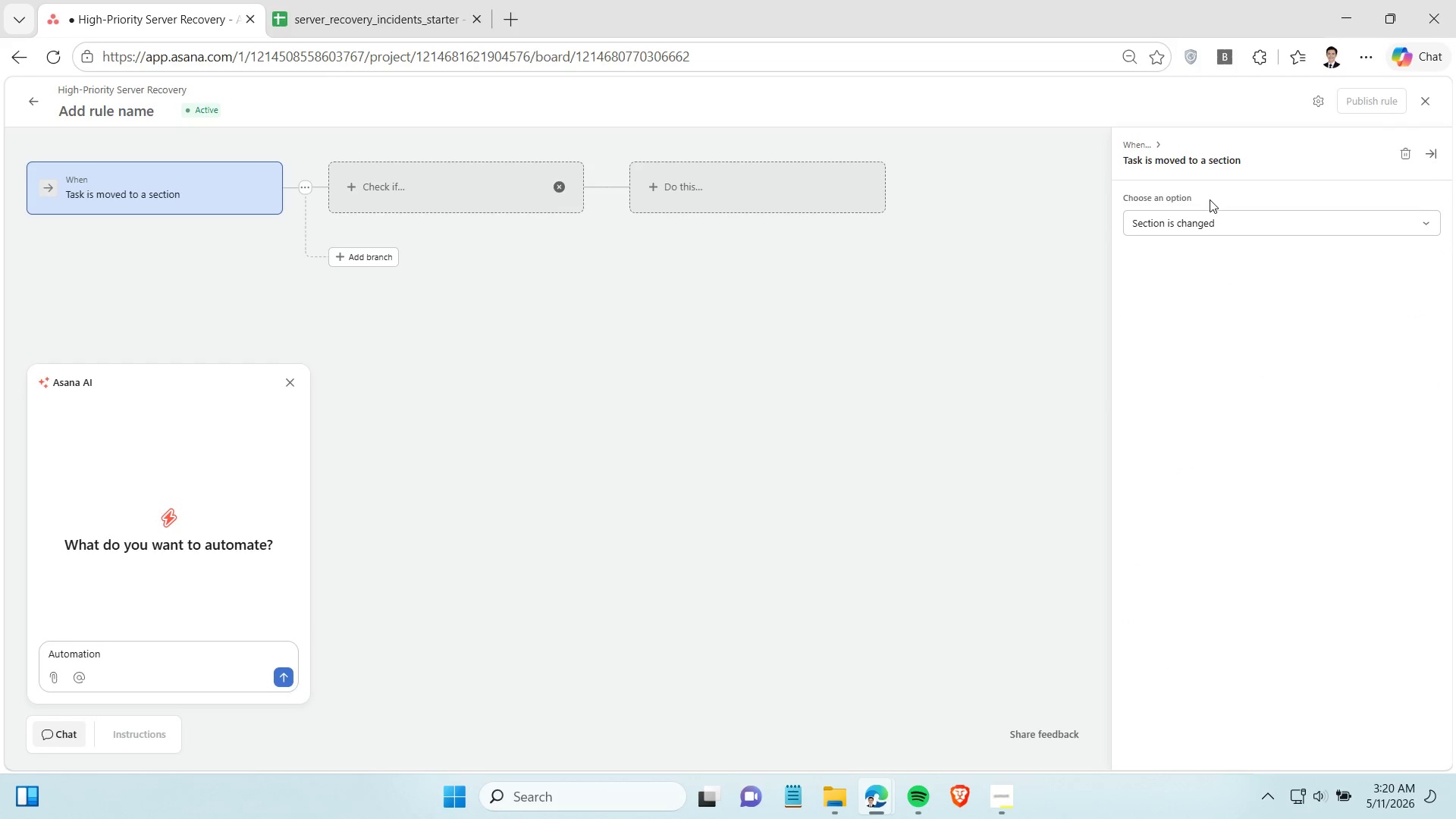 
left_click([1211, 223])
 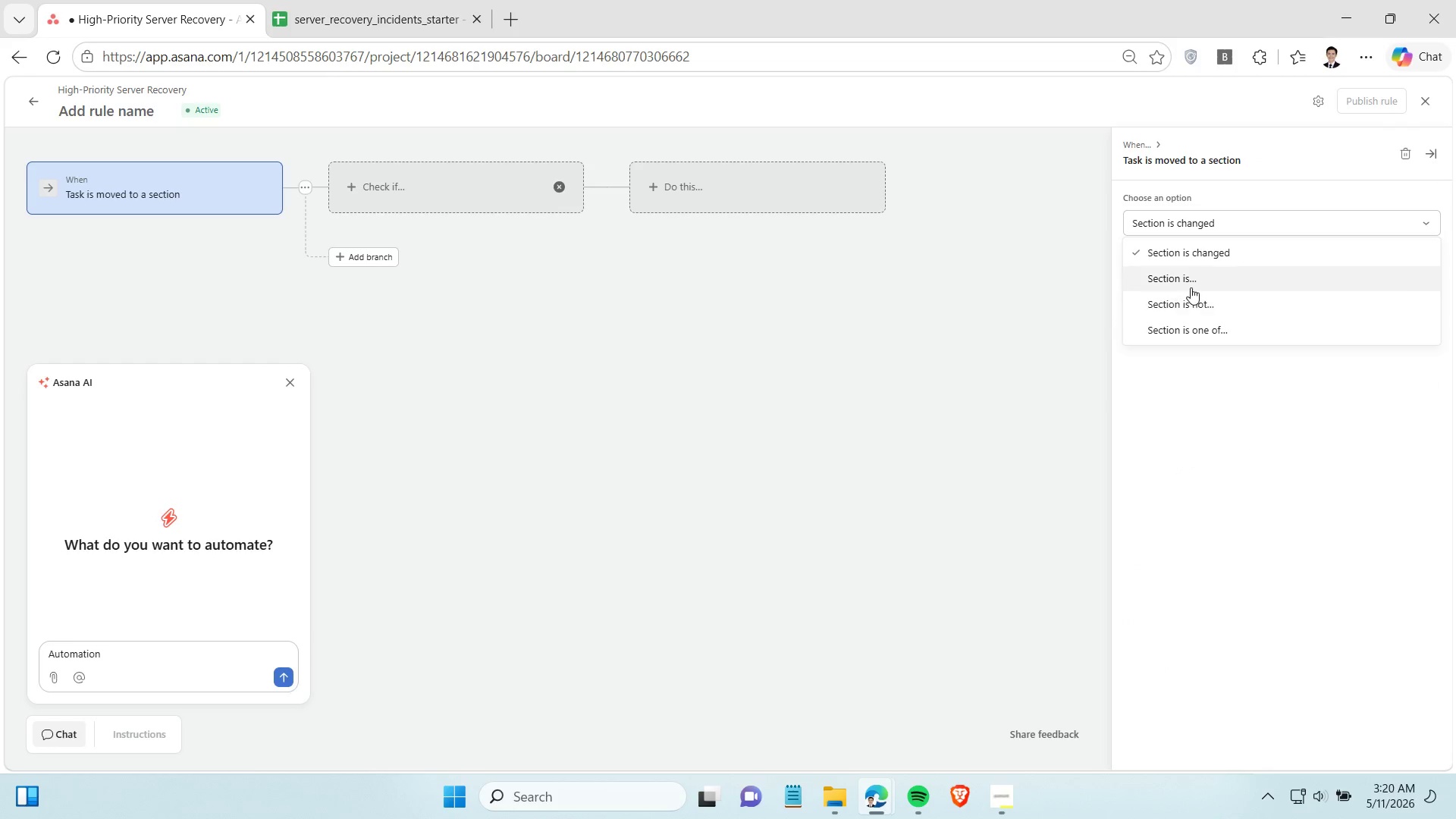 
left_click([1191, 287])
 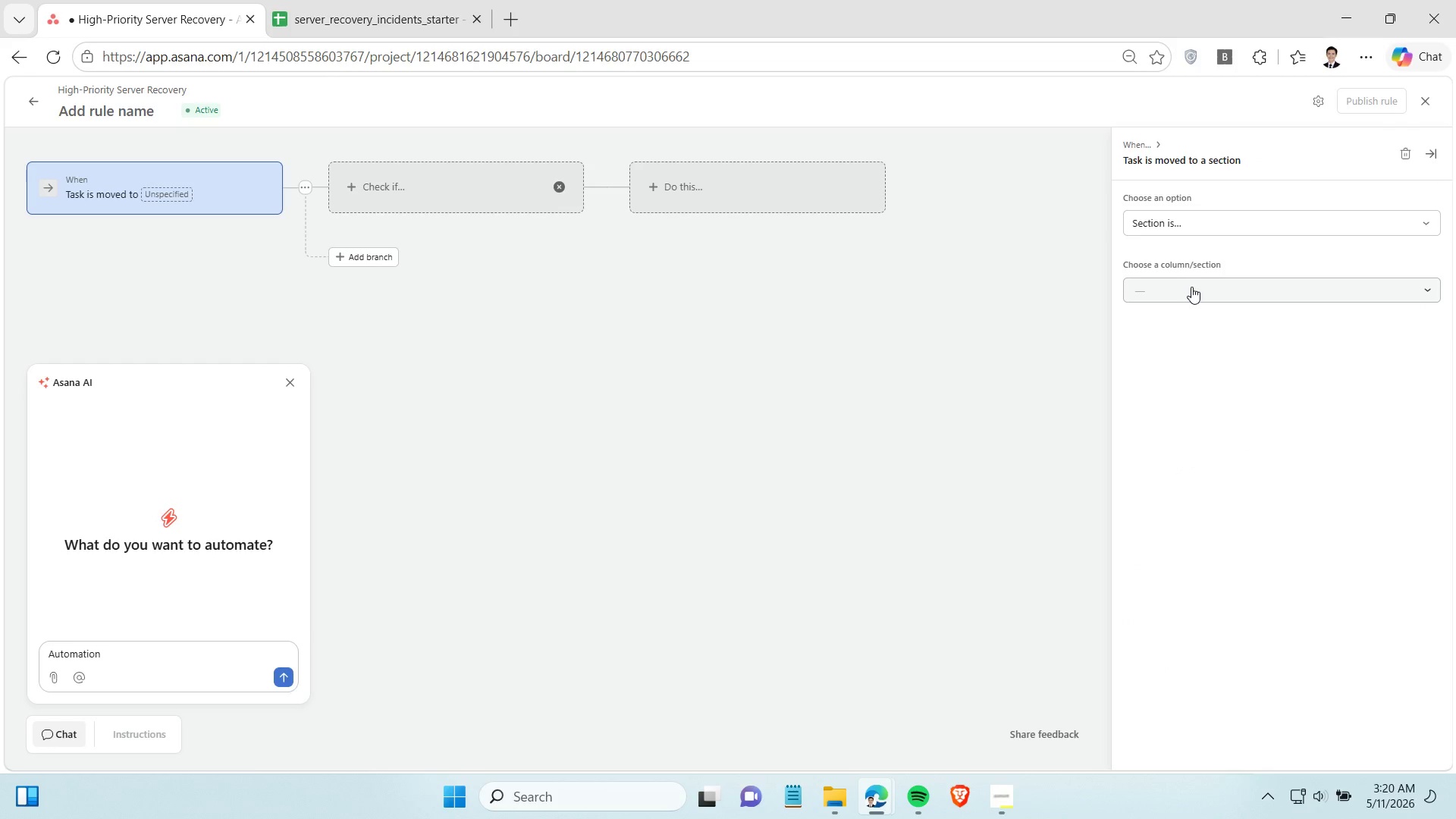 
left_click([1194, 284])
 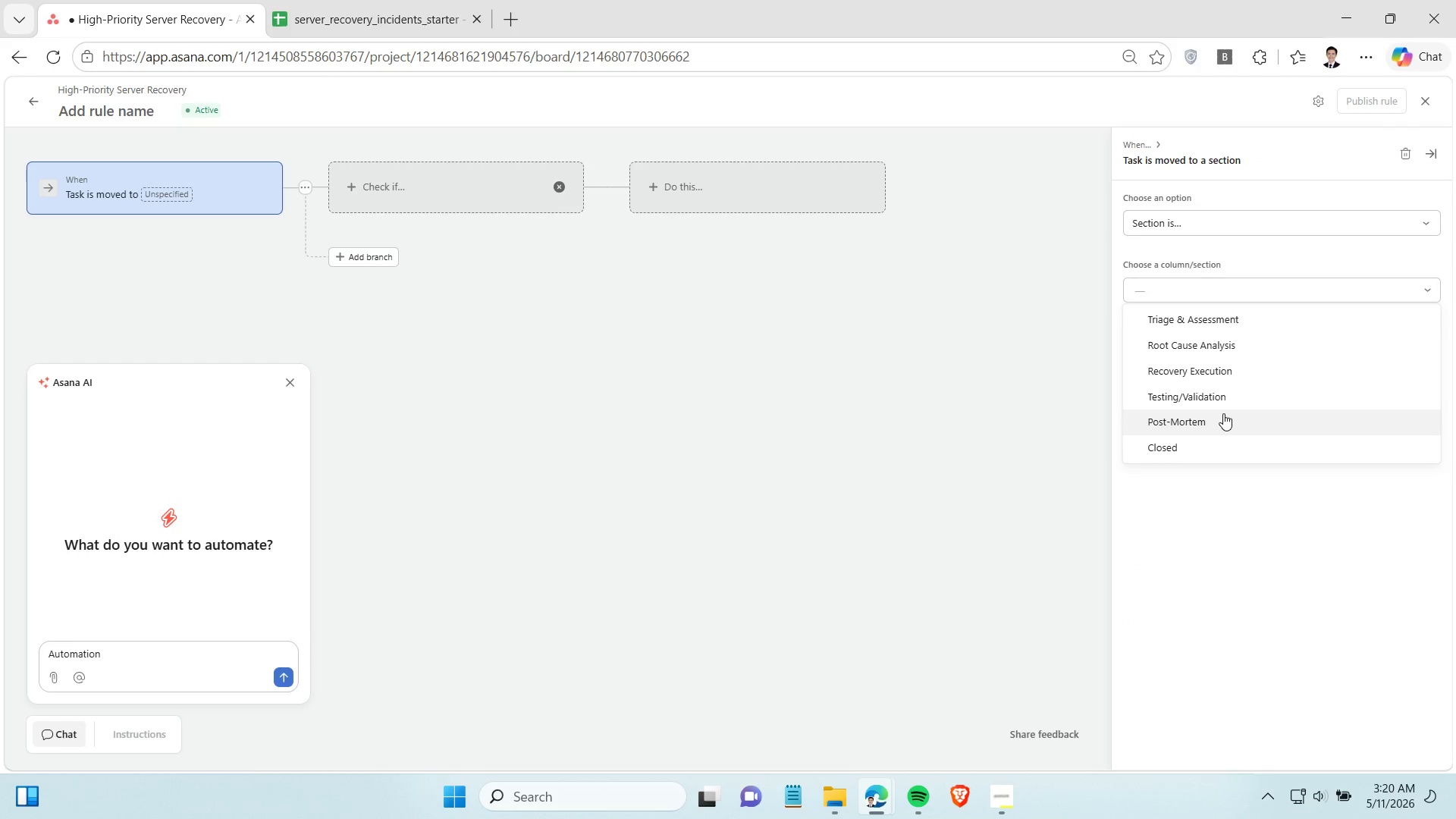 
left_click([1223, 416])
 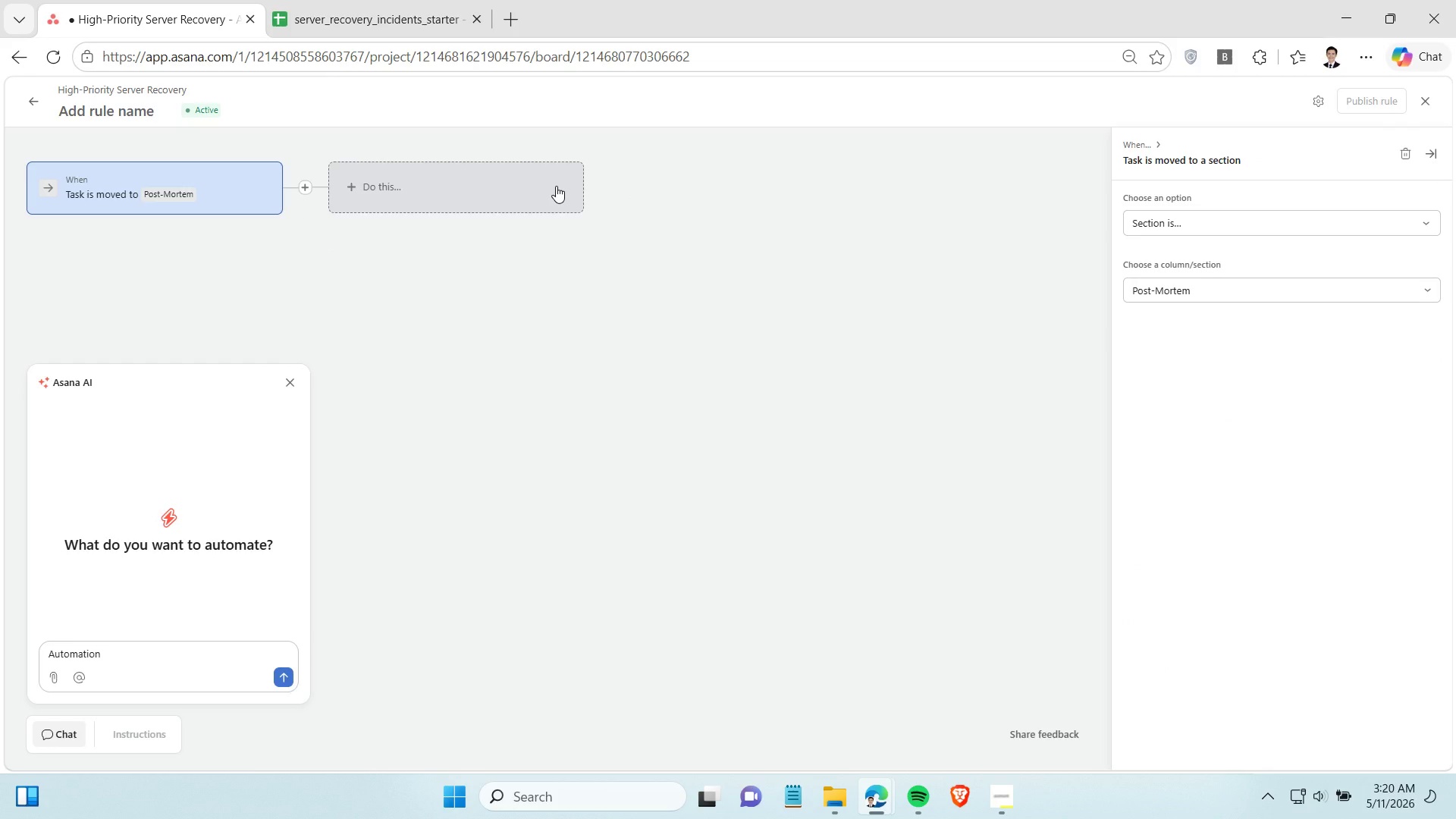 
wait(5.11)
 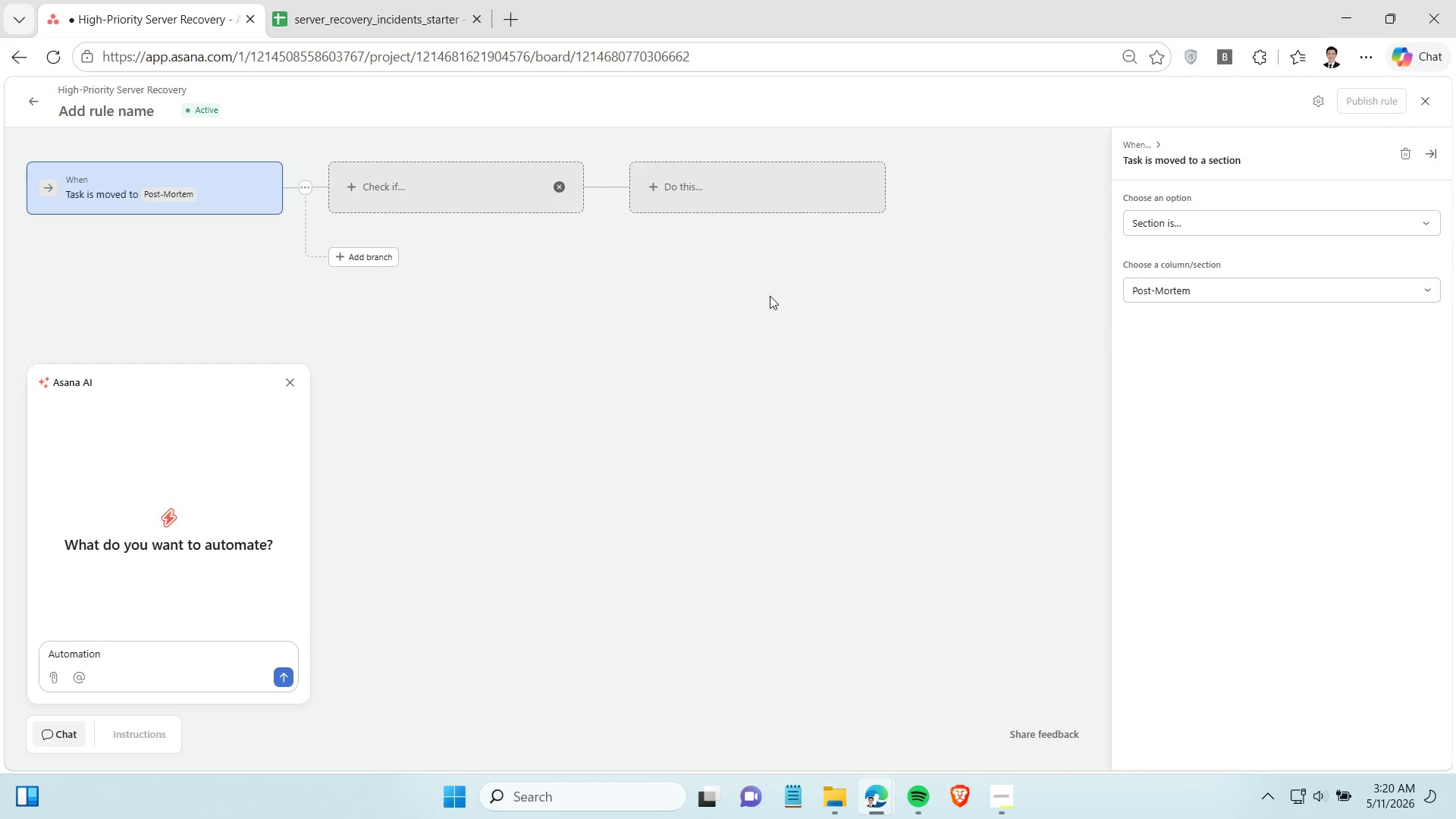 
left_click([1004, 800])